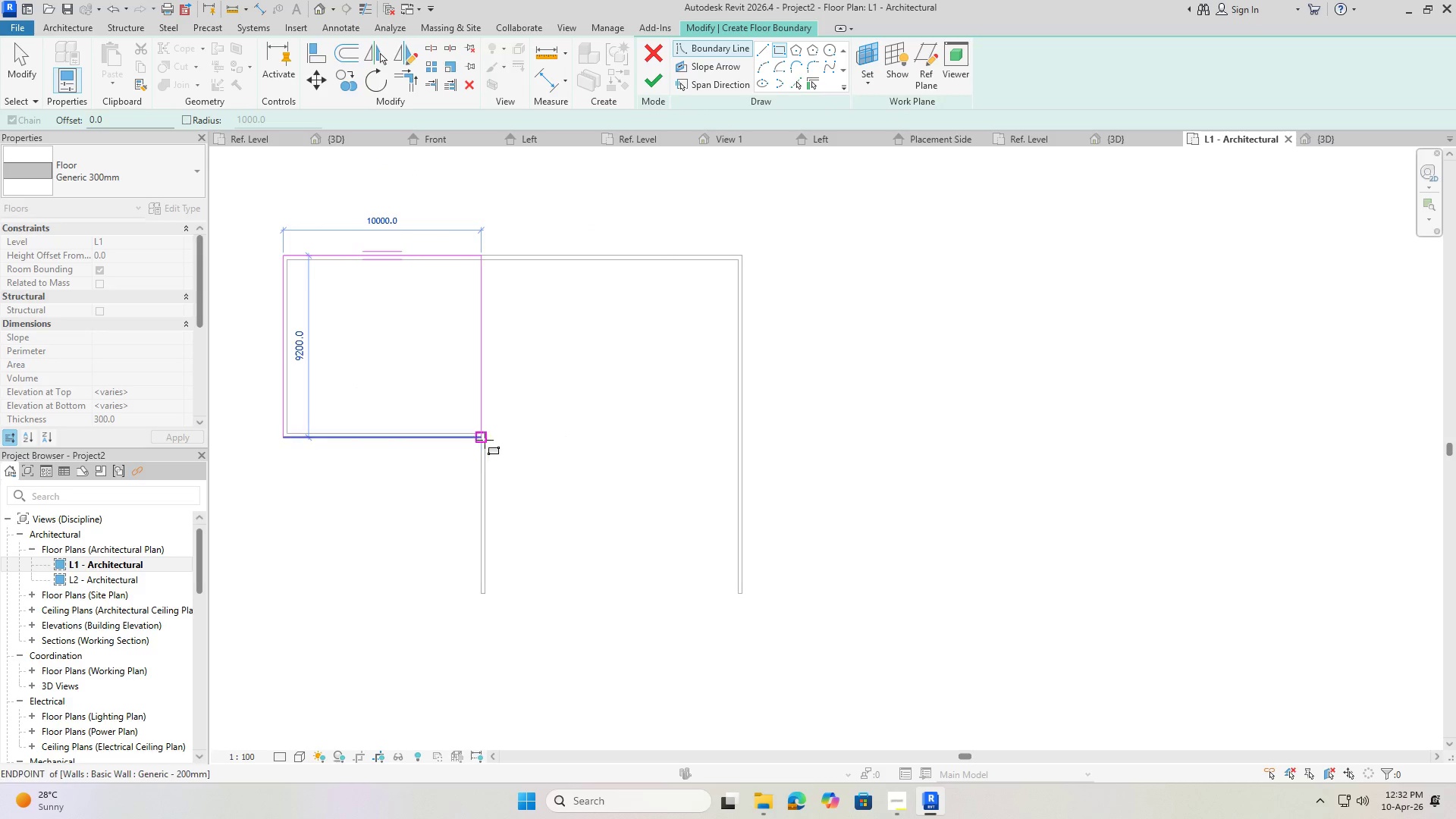 
key(Escape)
 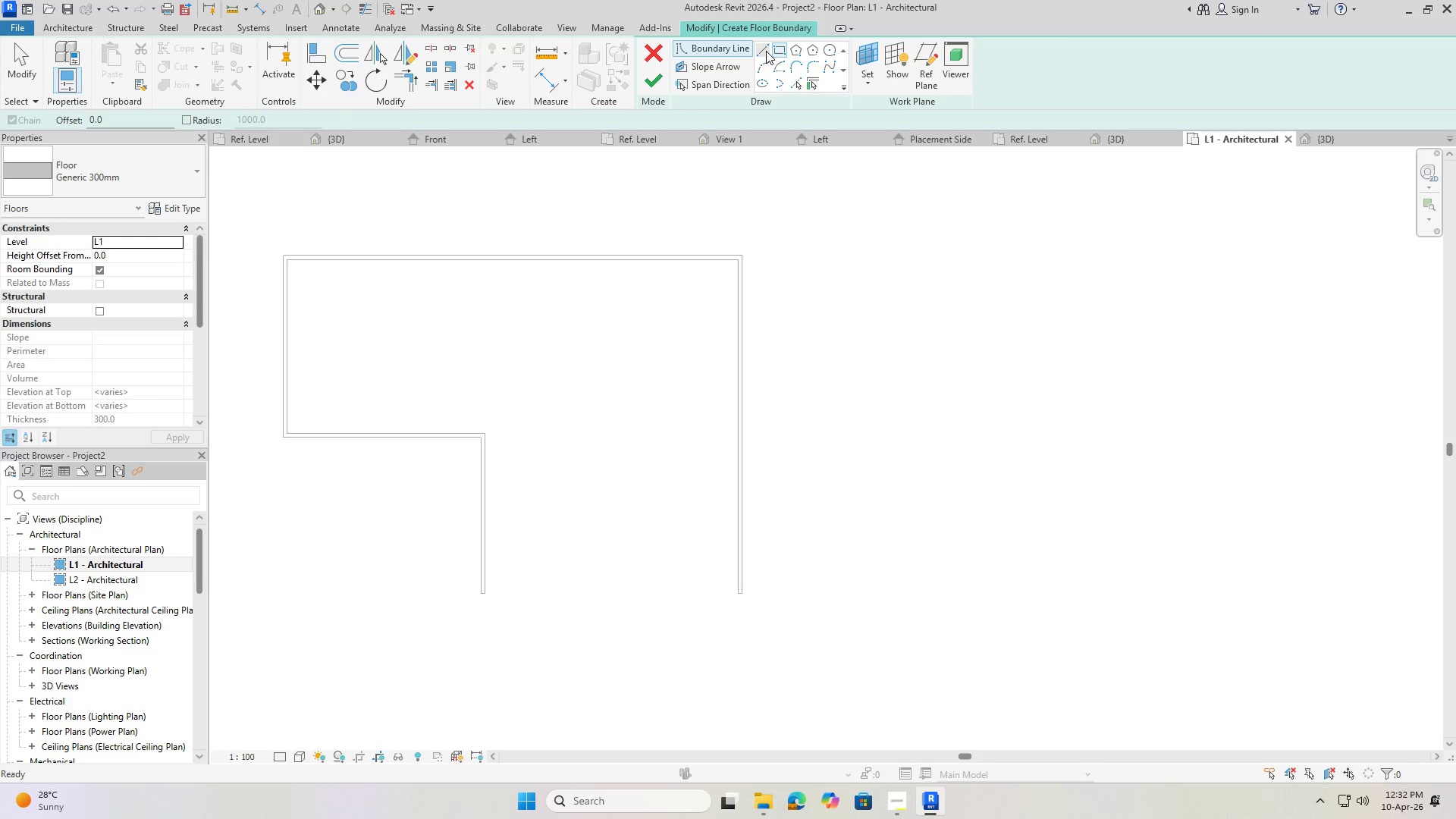 
left_click([766, 51])
 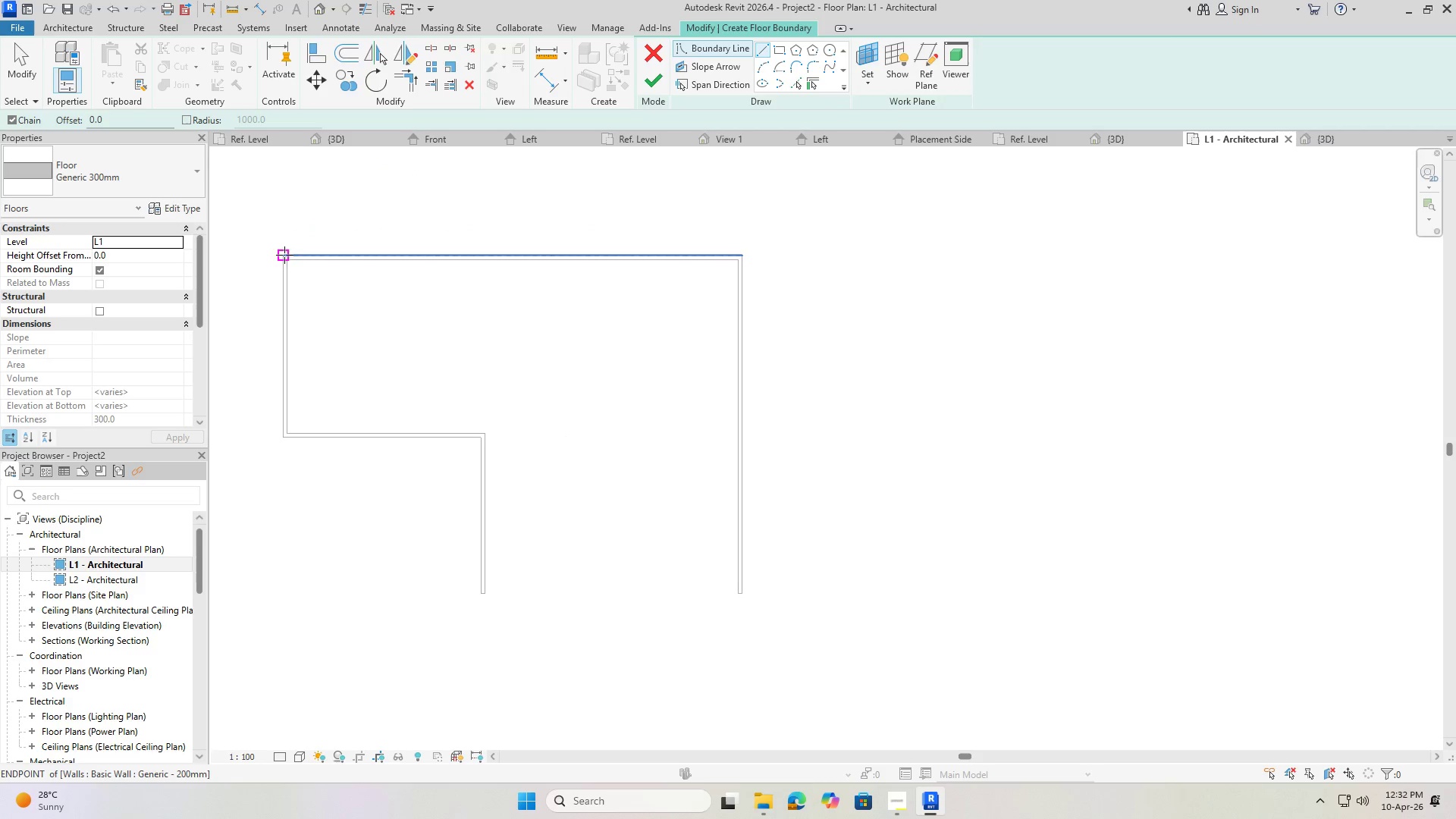 
left_click([281, 254])
 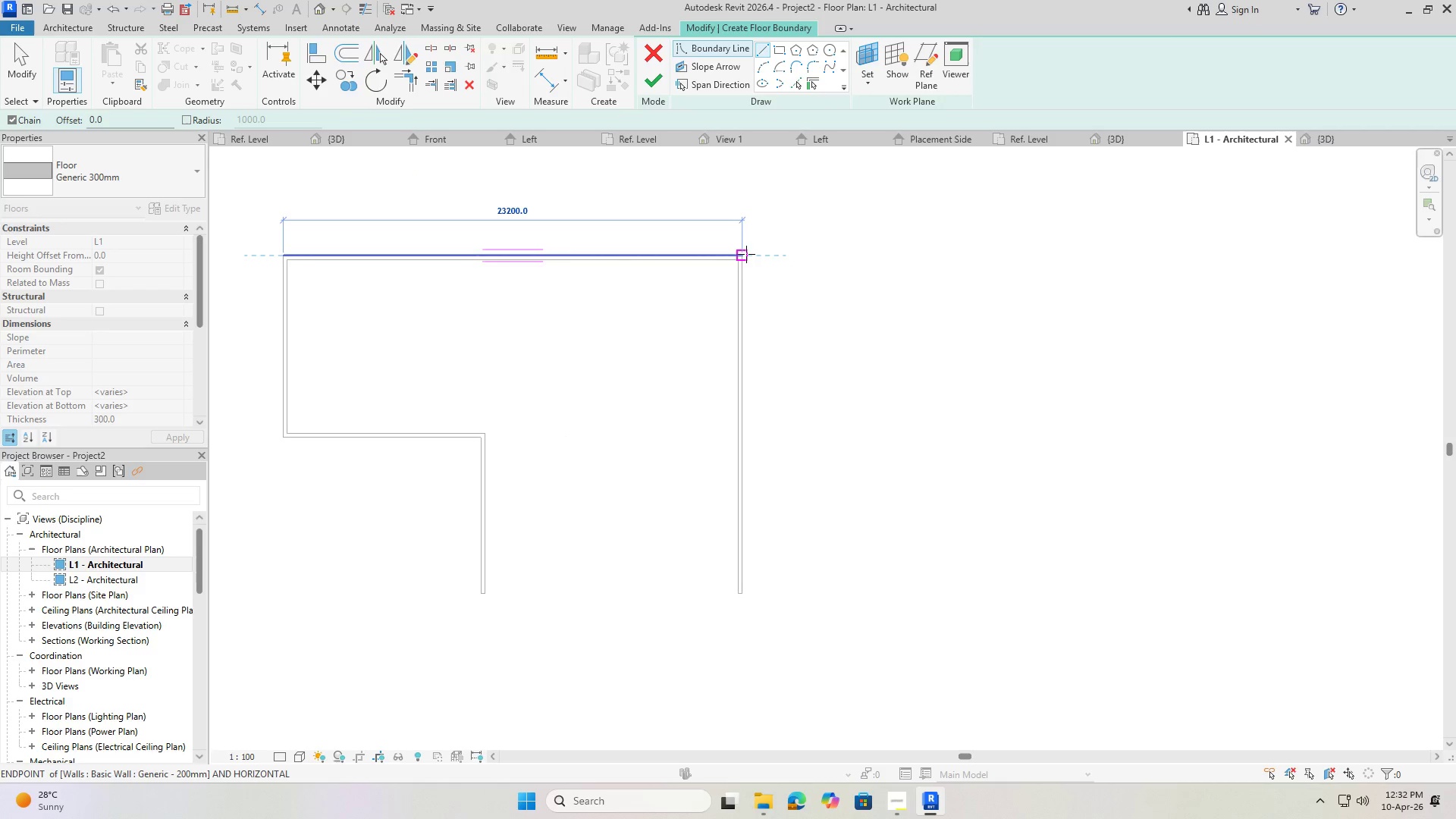 
left_click([744, 254])
 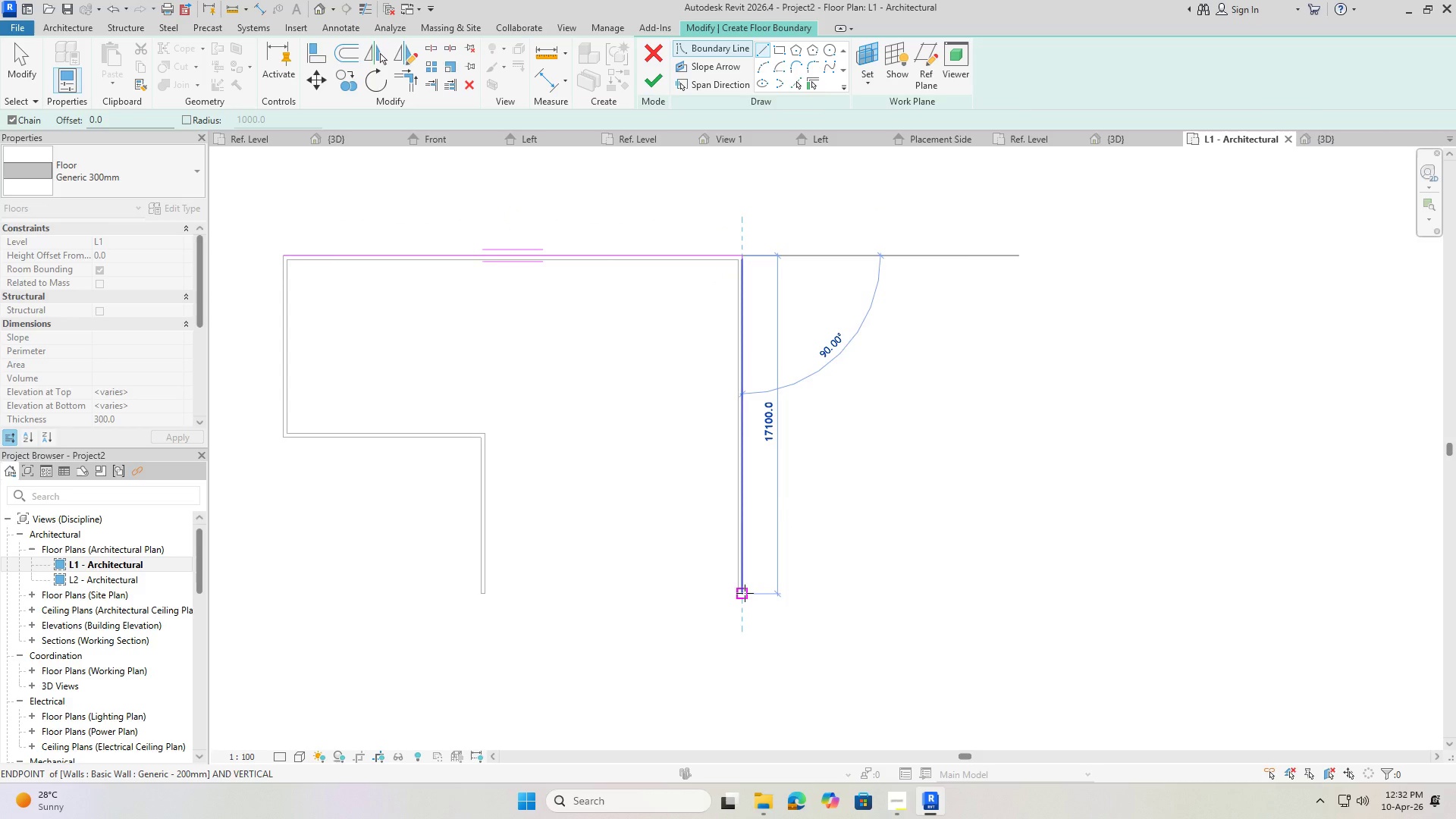 
left_click([745, 593])
 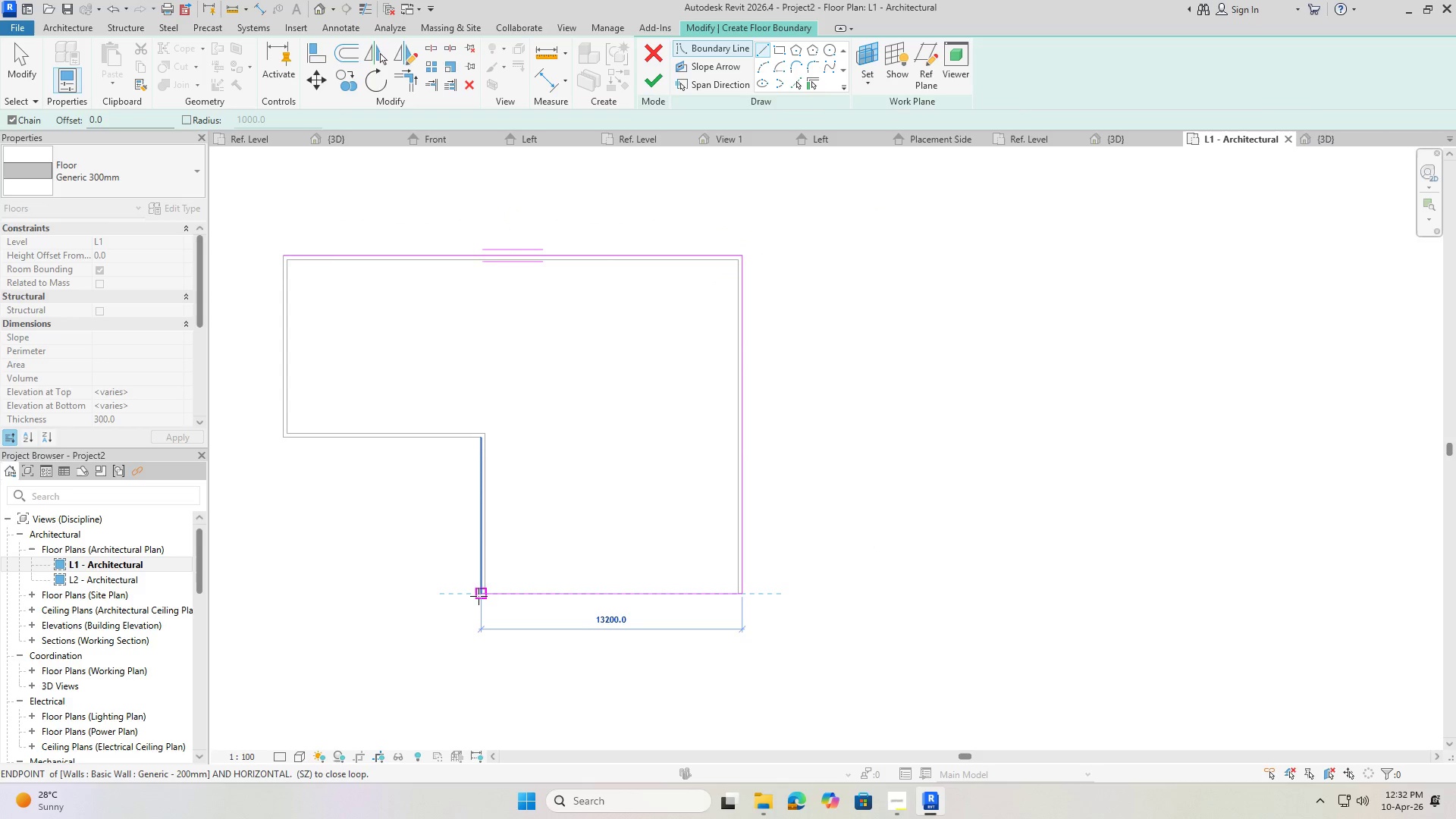 
left_click([479, 596])
 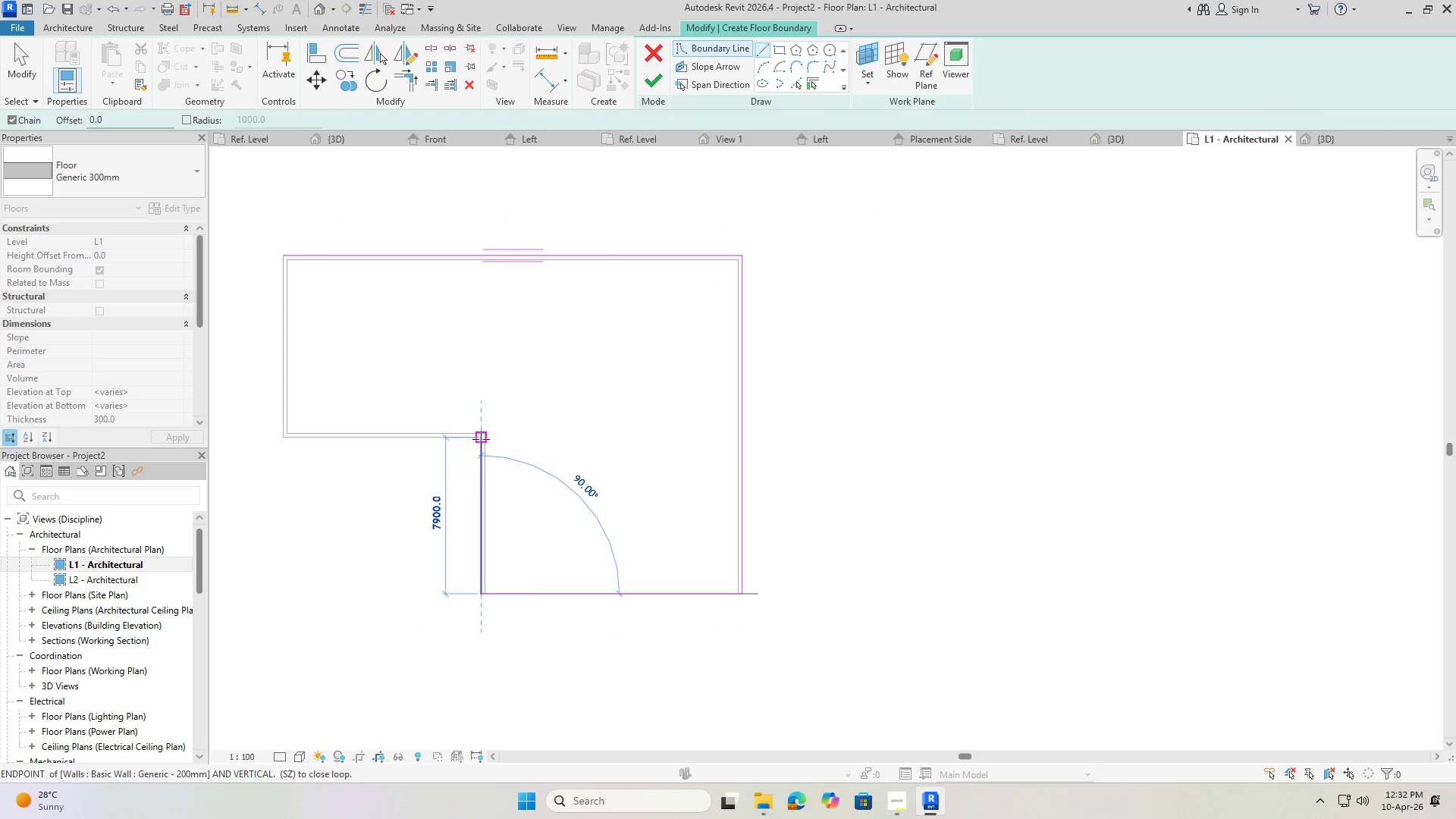 
left_click([481, 438])
 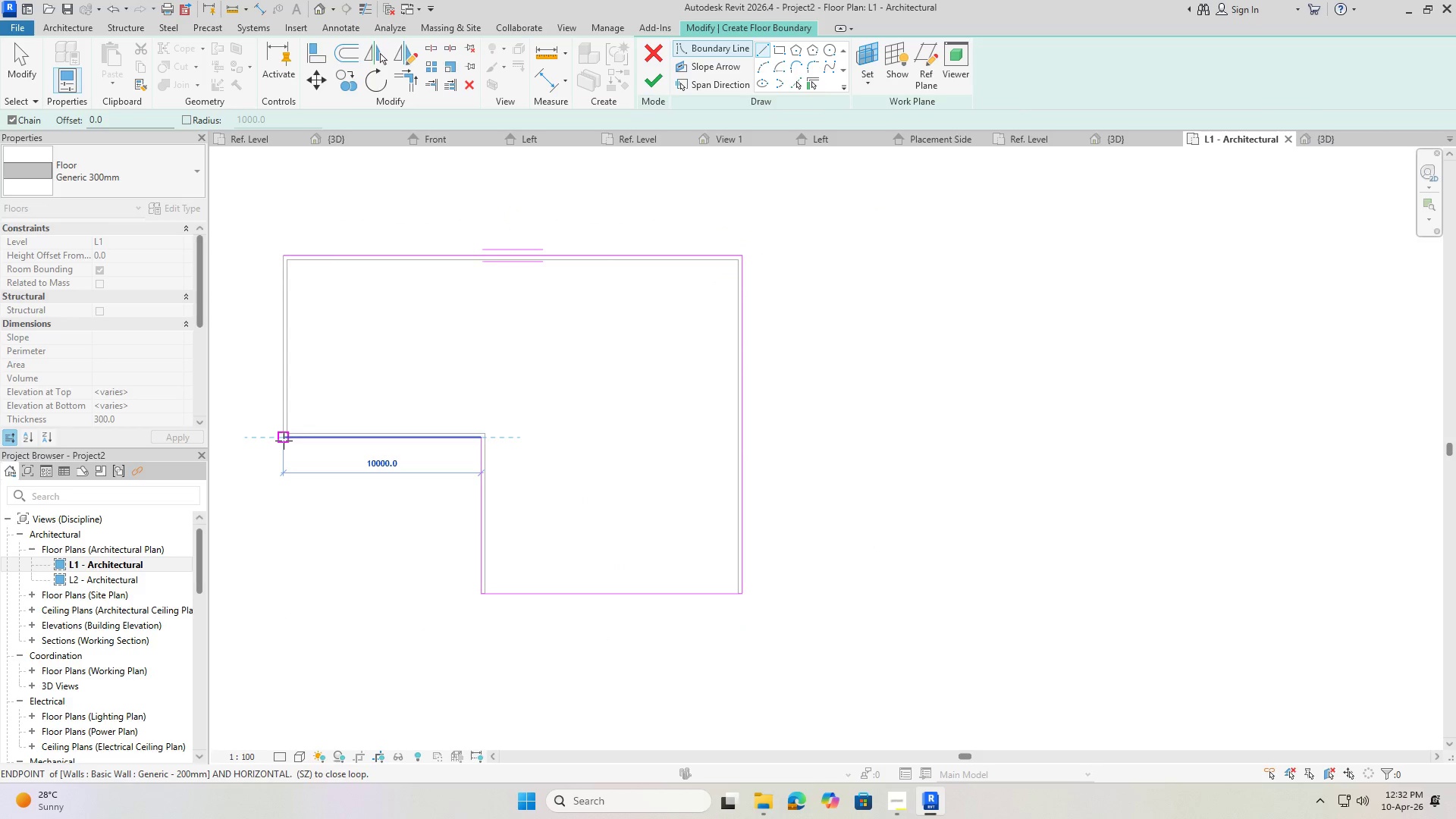 
left_click([284, 441])
 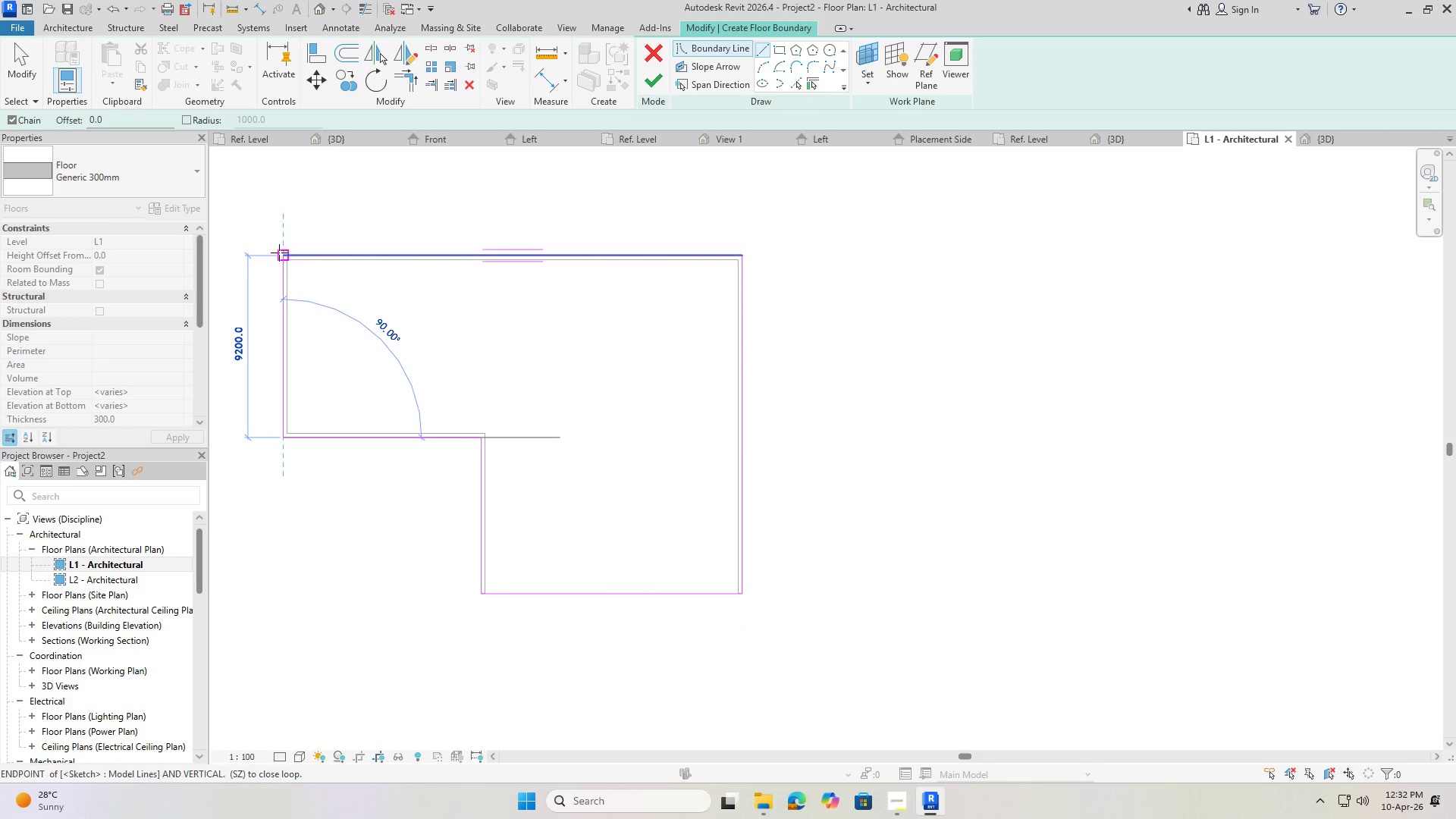 
left_click([279, 253])
 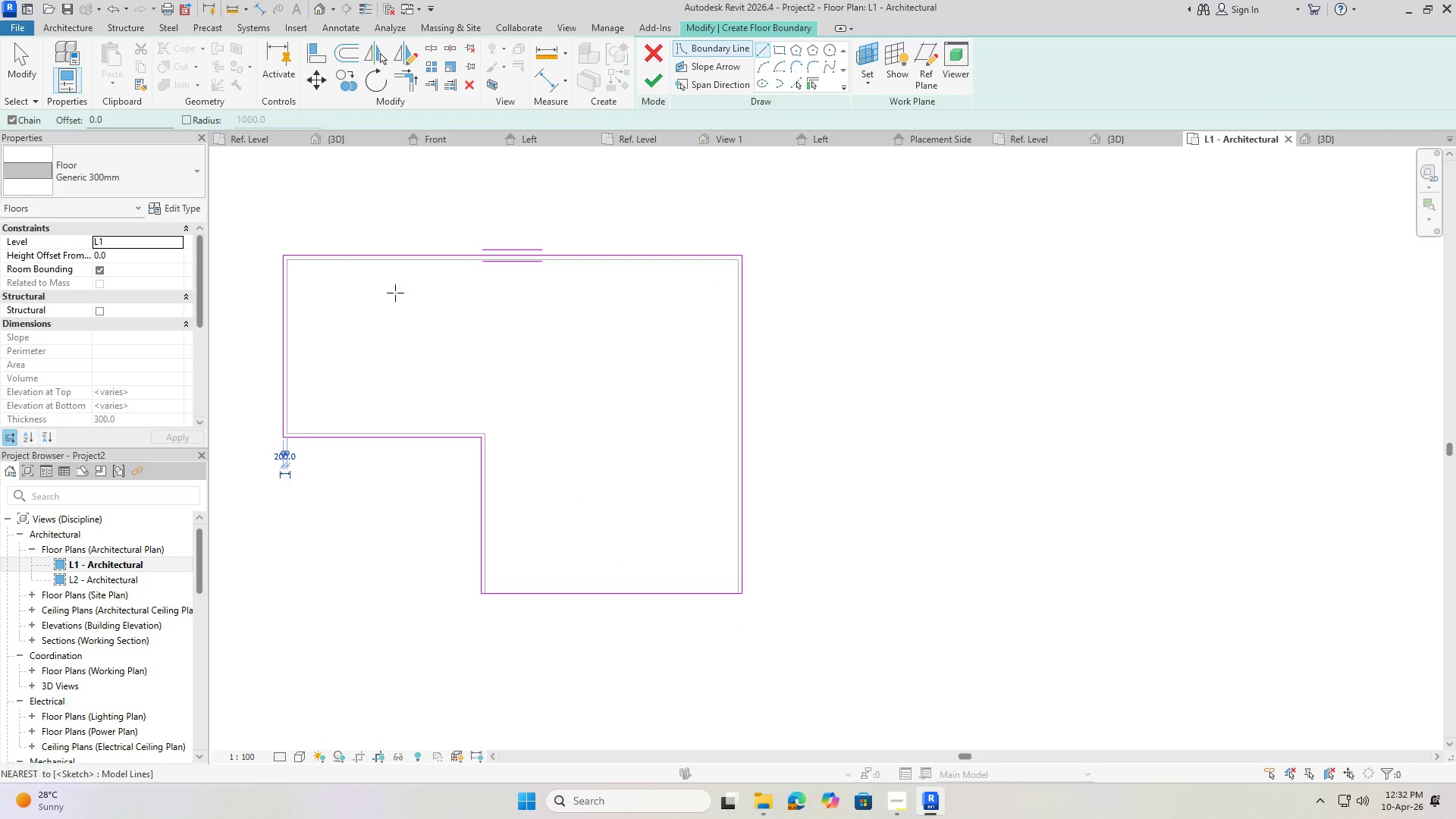 
key(Escape)
 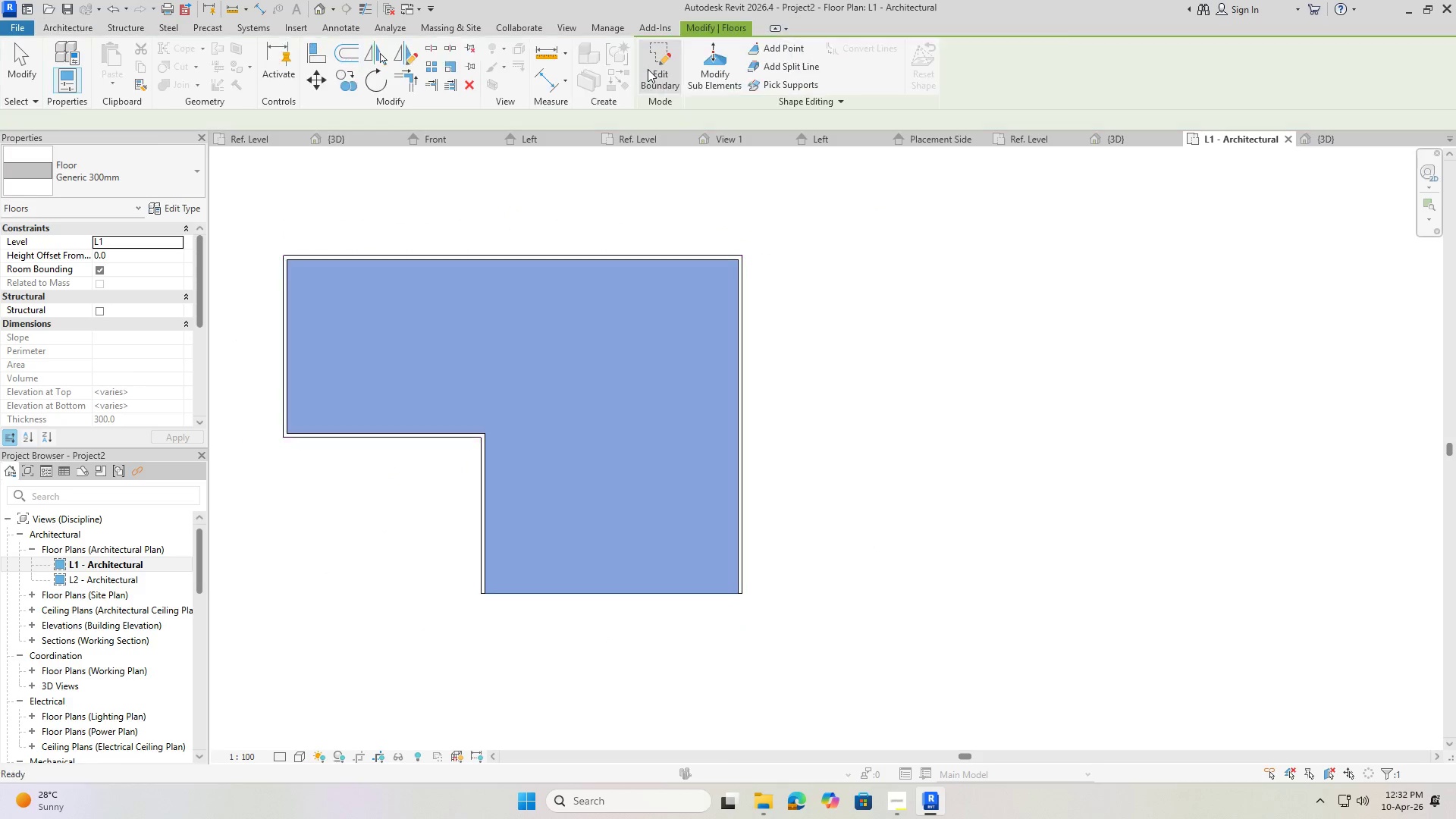 
key(Escape)
 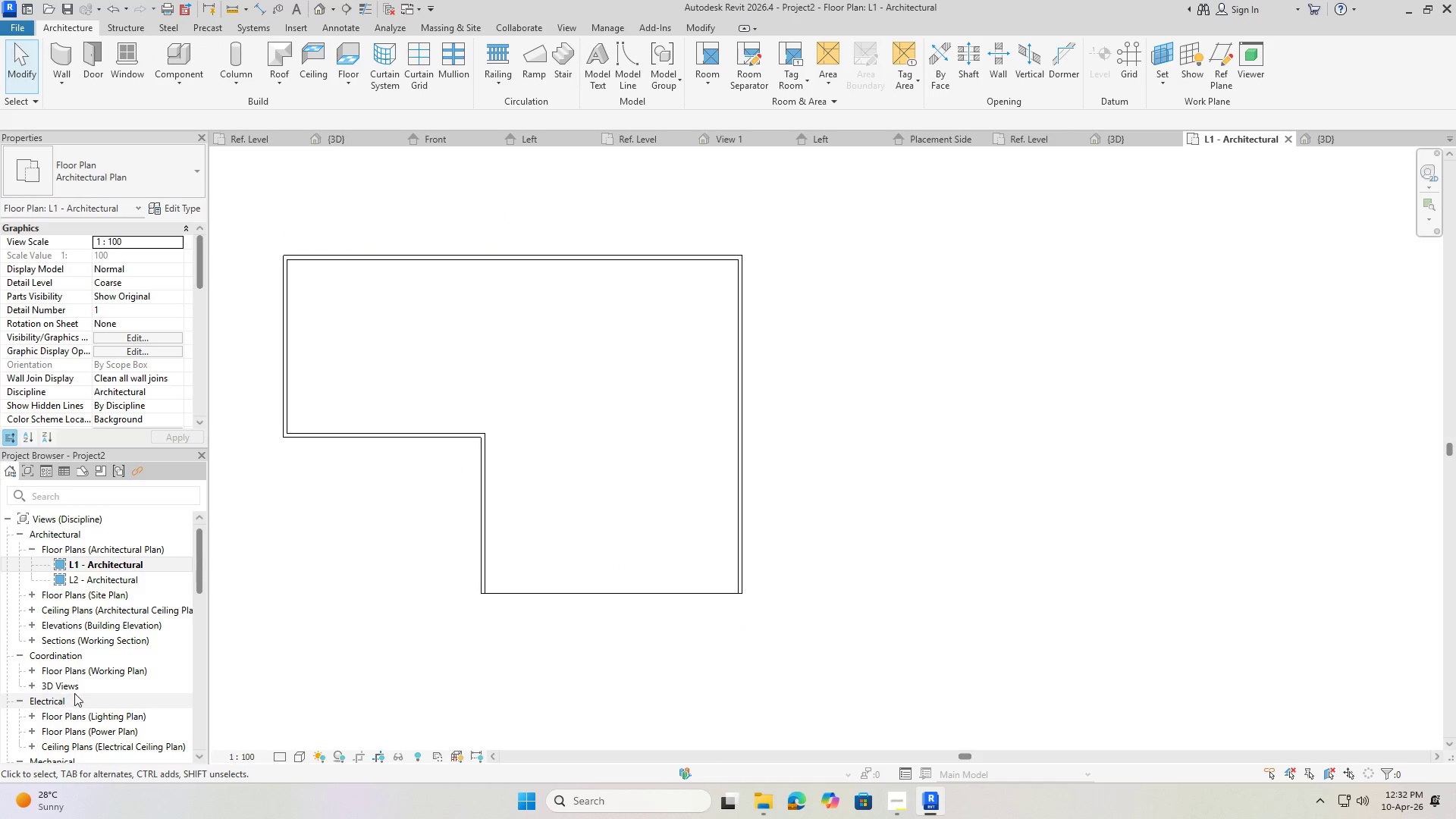 
left_click([315, 8])
 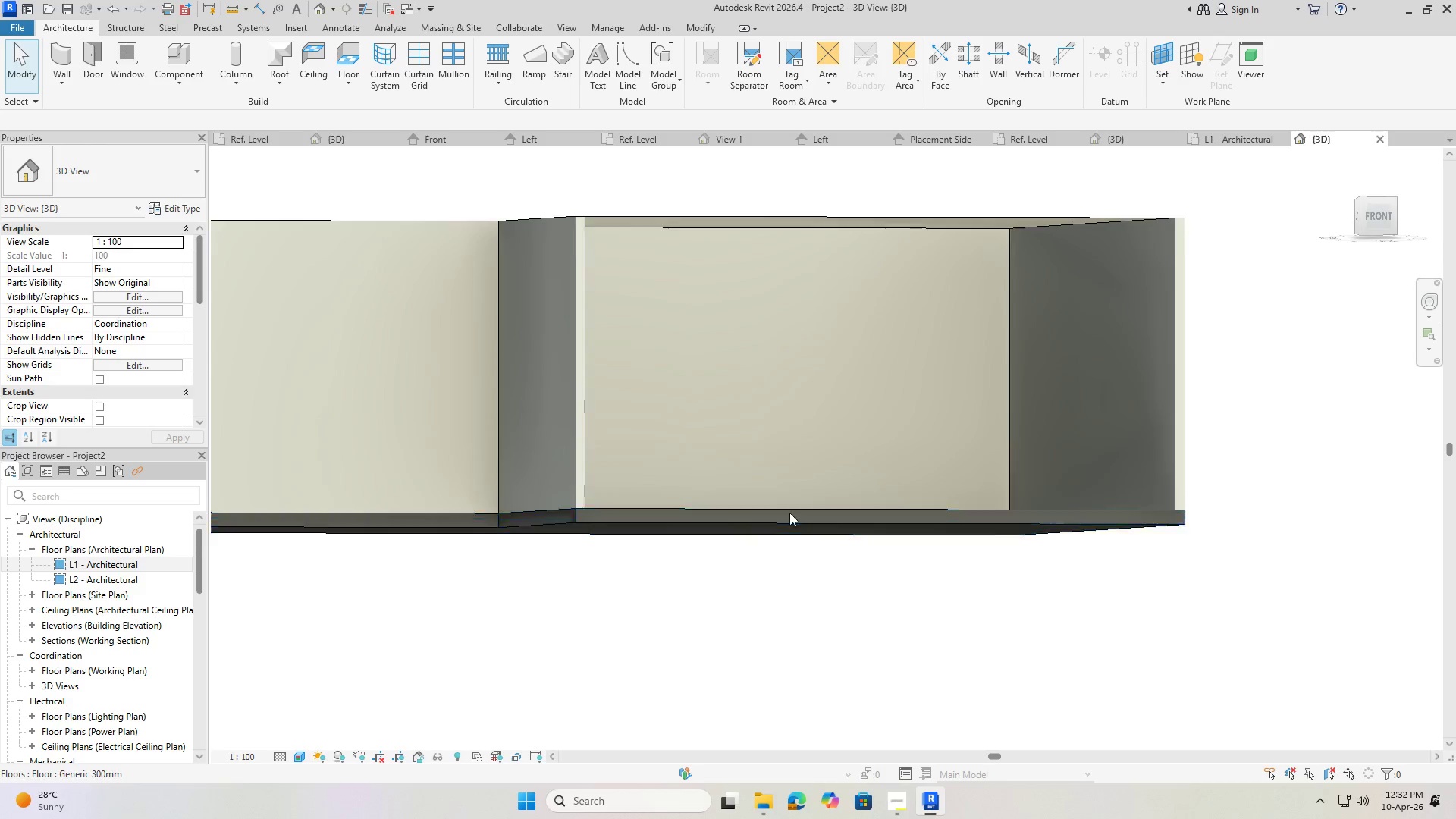 
hold_key(key=ShiftLeft, duration=1.5)
 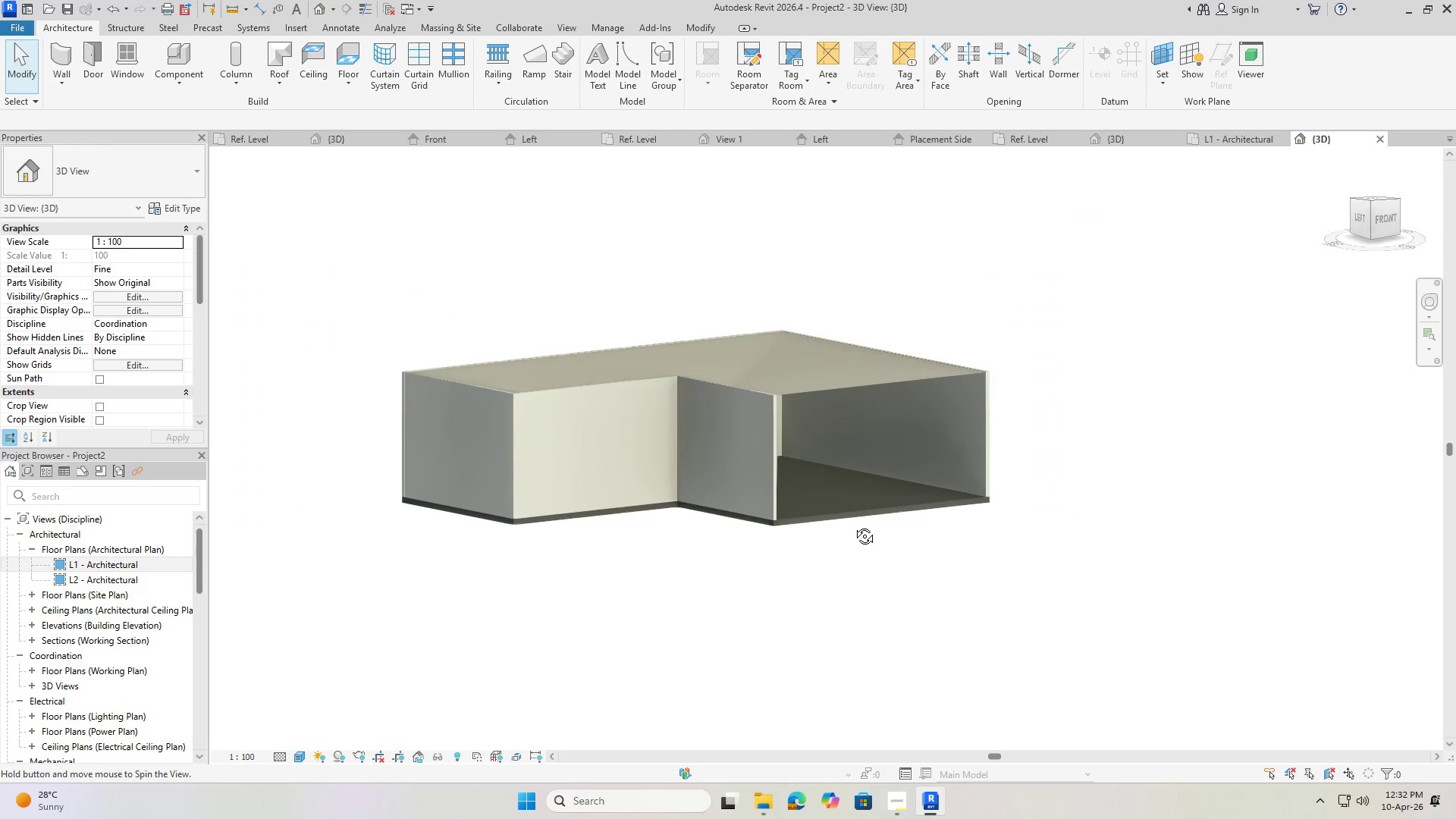 
scroll: coordinate [795, 475], scroll_direction: down, amount: 6.0
 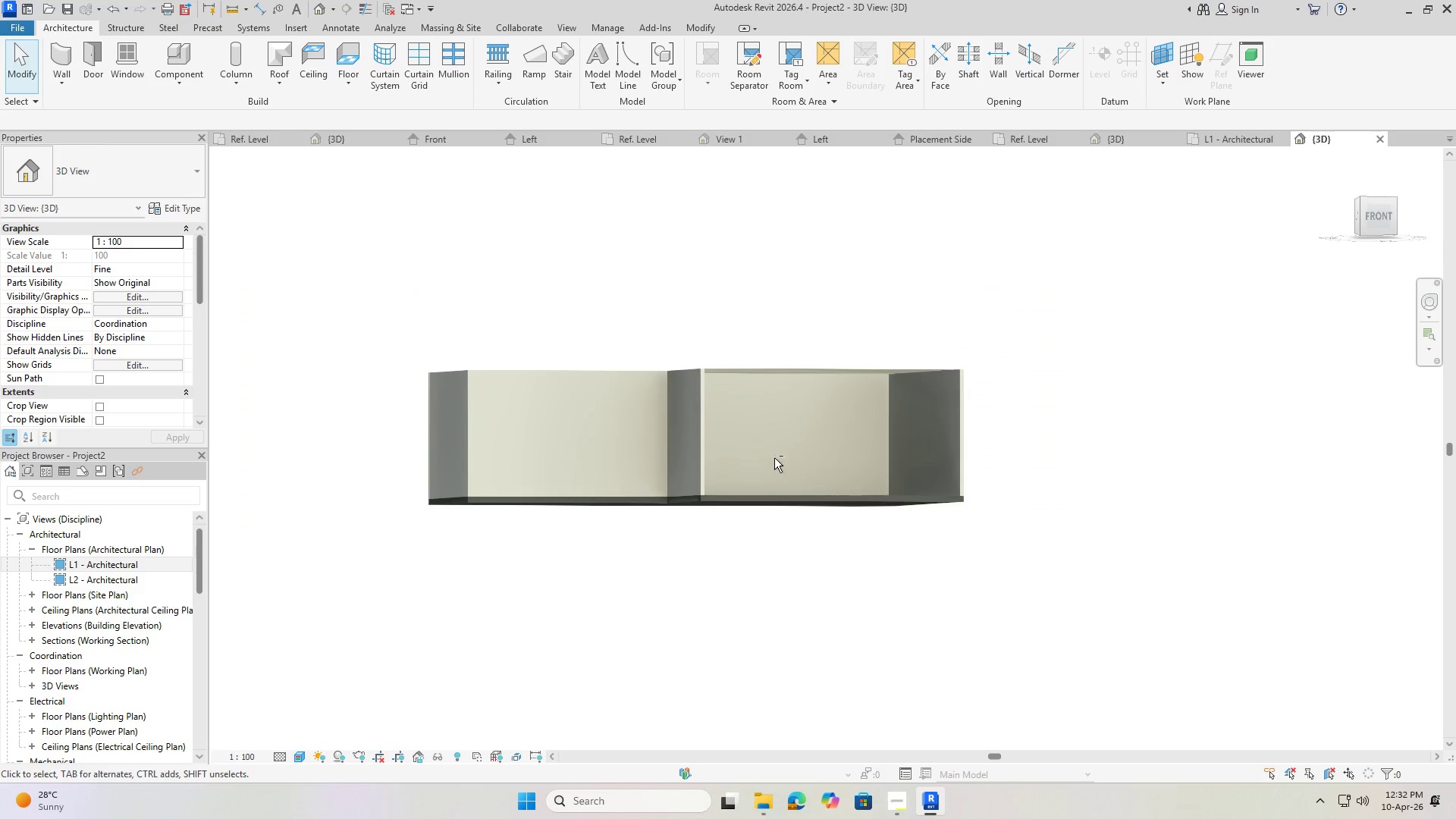 
key(Shift+ShiftLeft)
 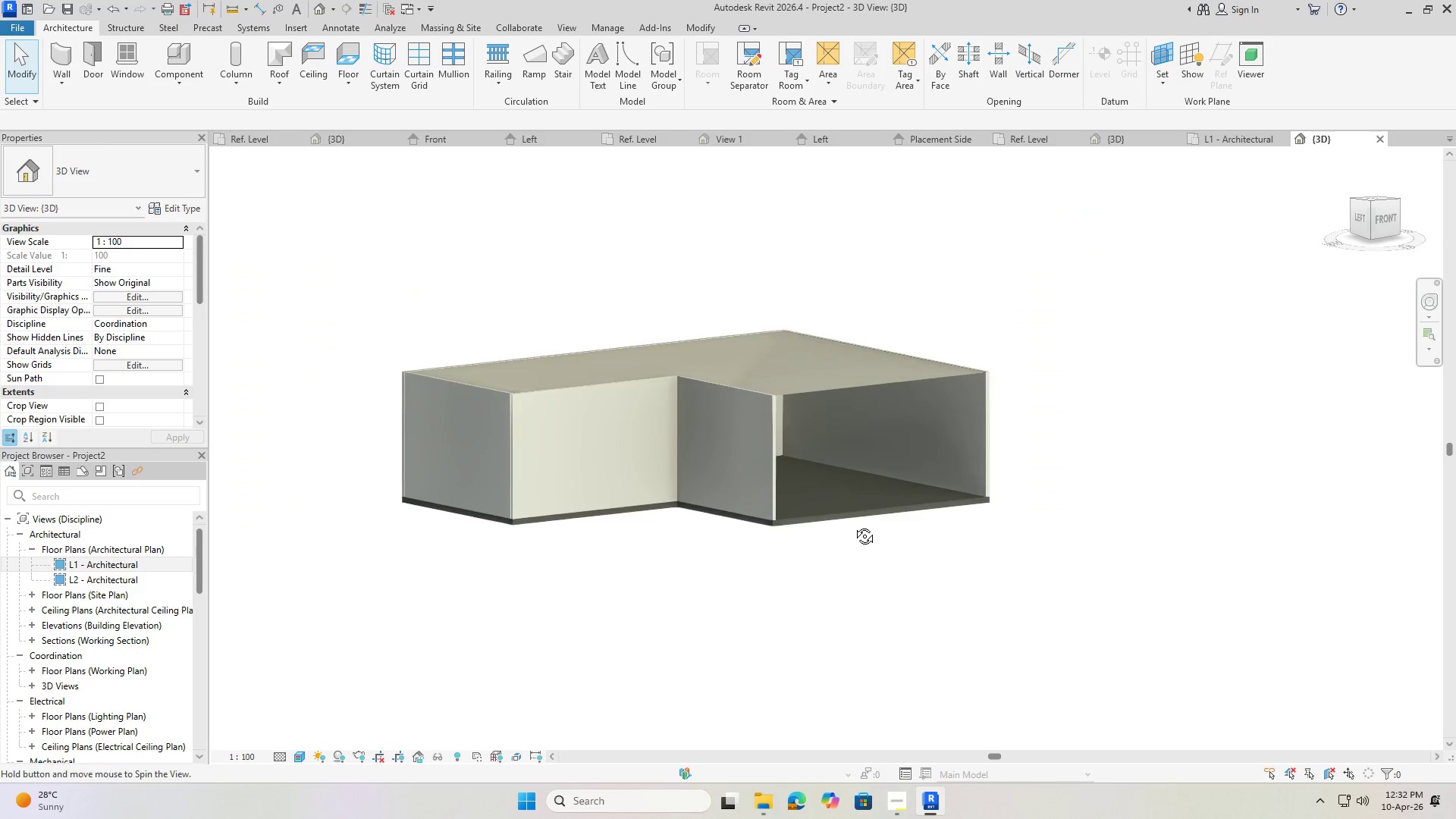 
key(Shift+ShiftLeft)
 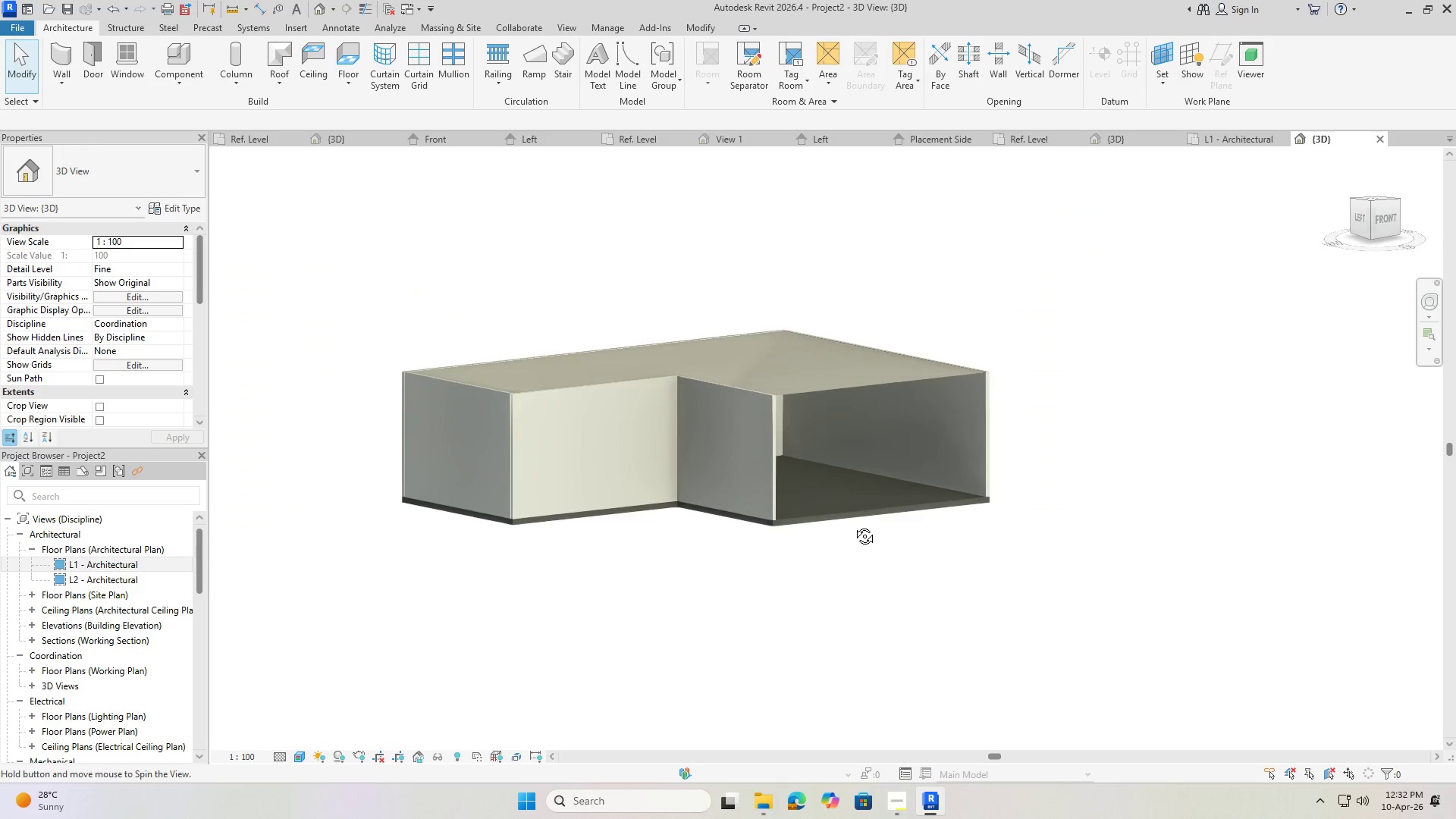 
key(Shift+ShiftLeft)
 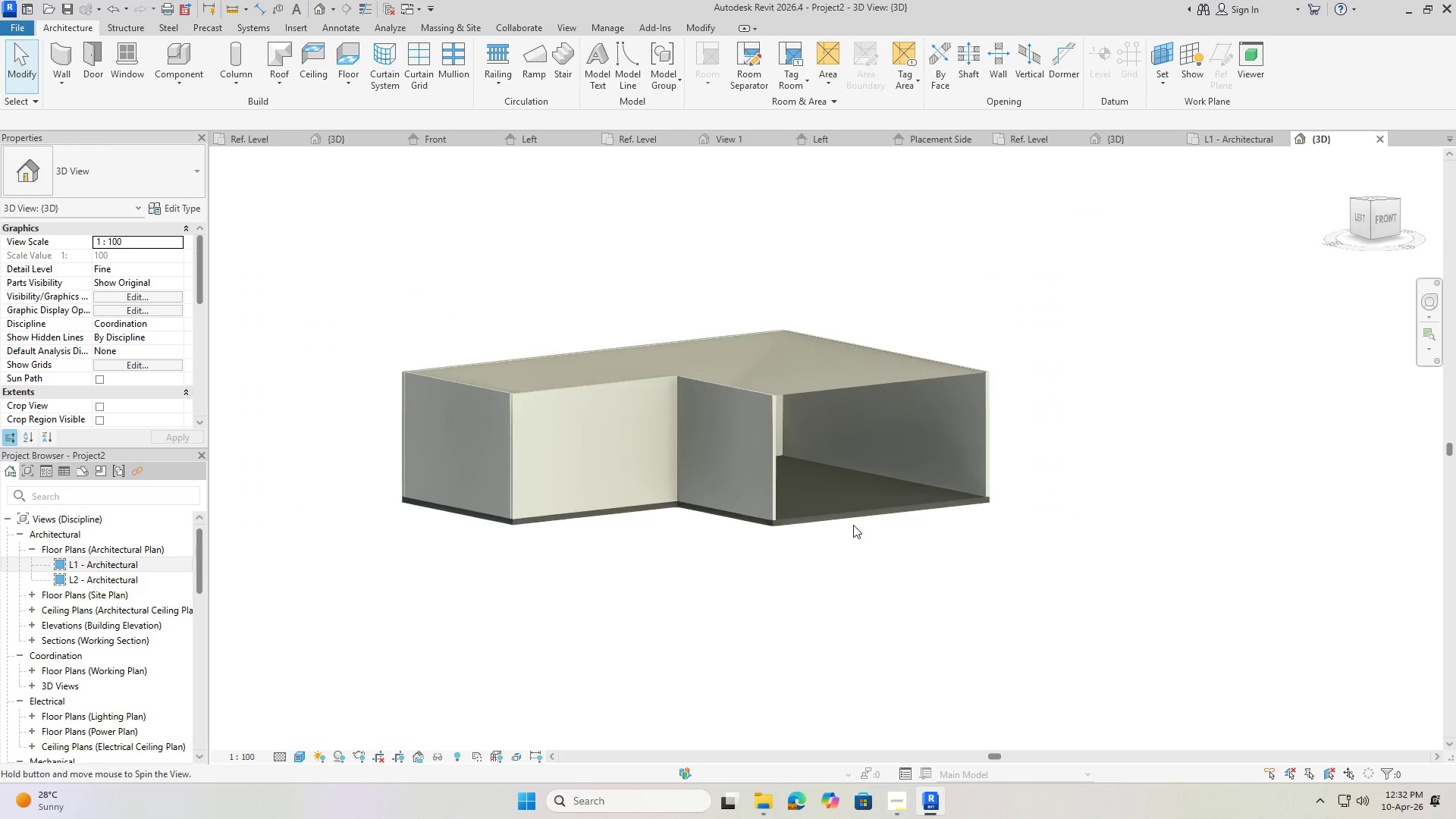 
key(Shift+ShiftLeft)
 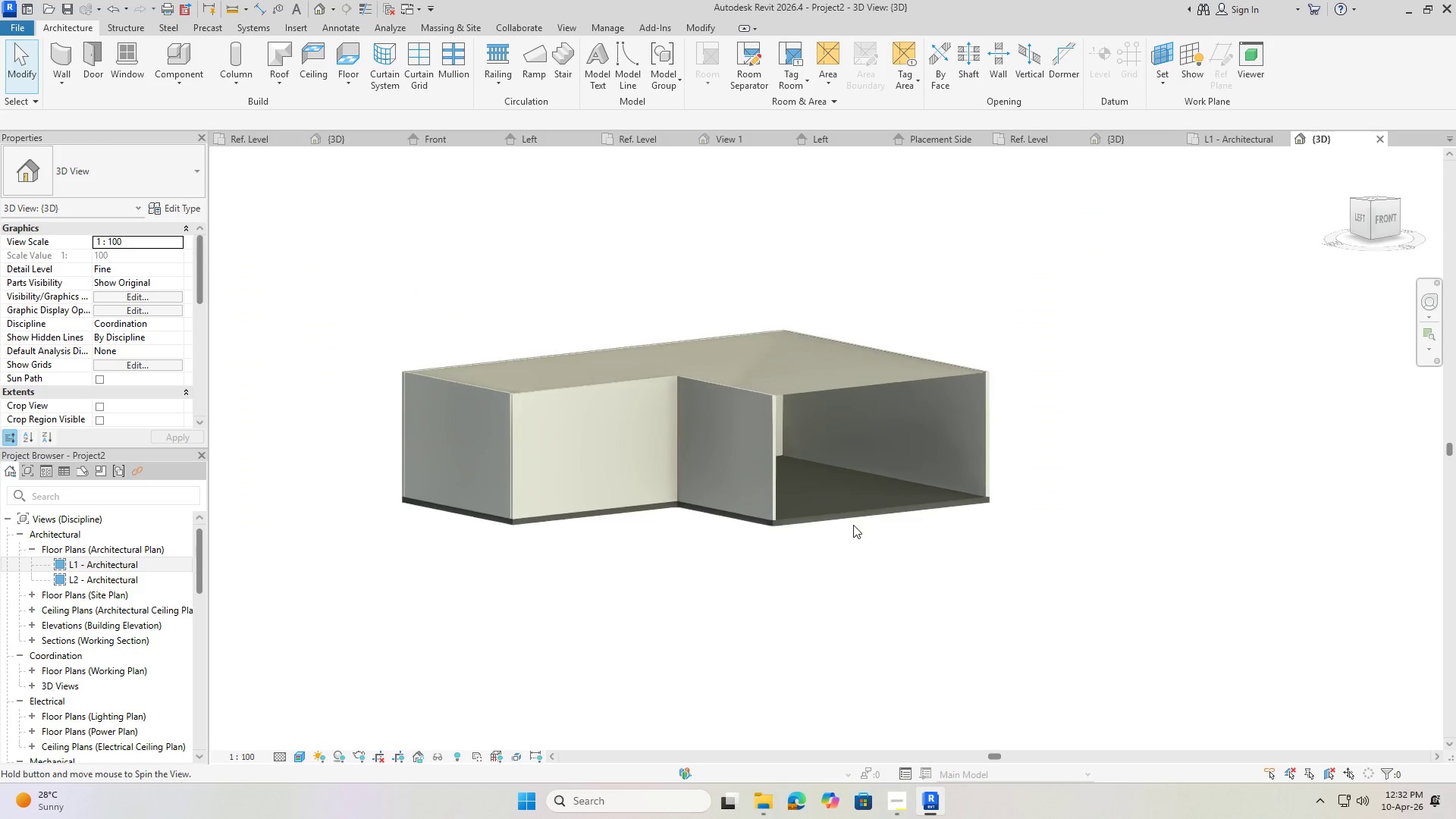 
key(Shift+ShiftLeft)
 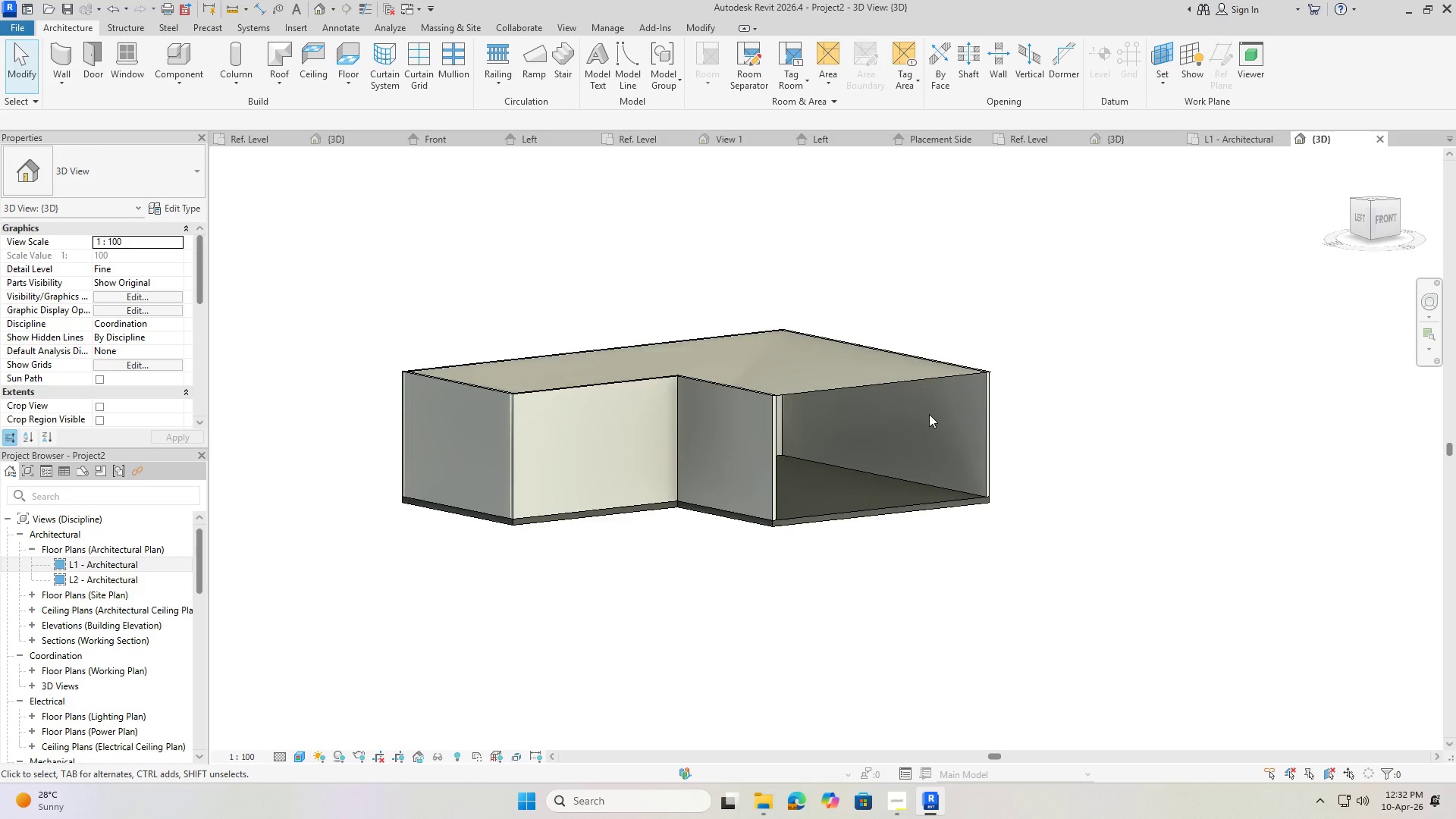 
hold_key(key=ShiftLeft, duration=1.25)
 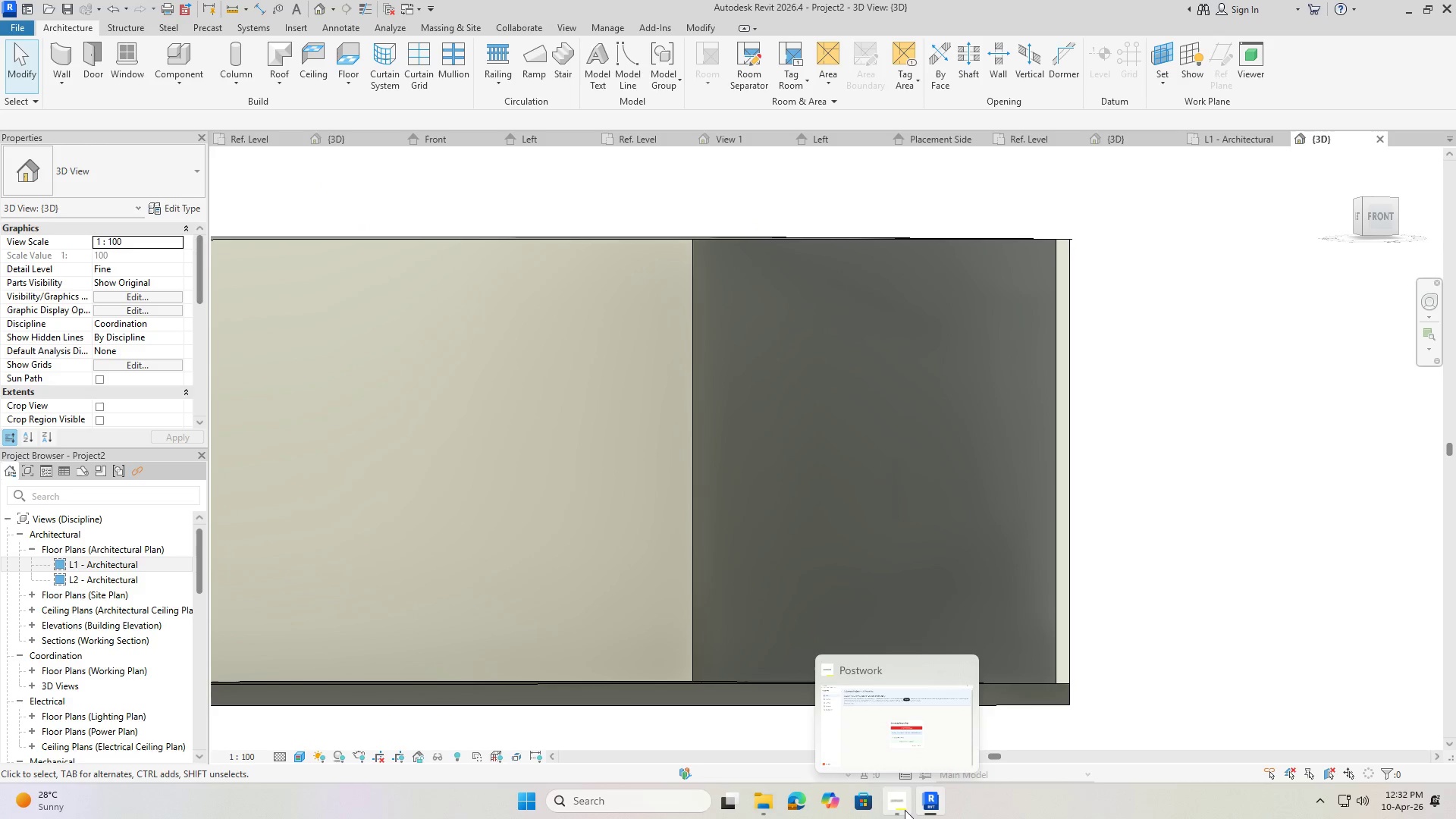 
scroll: coordinate [952, 447], scroll_direction: up, amount: 9.0
 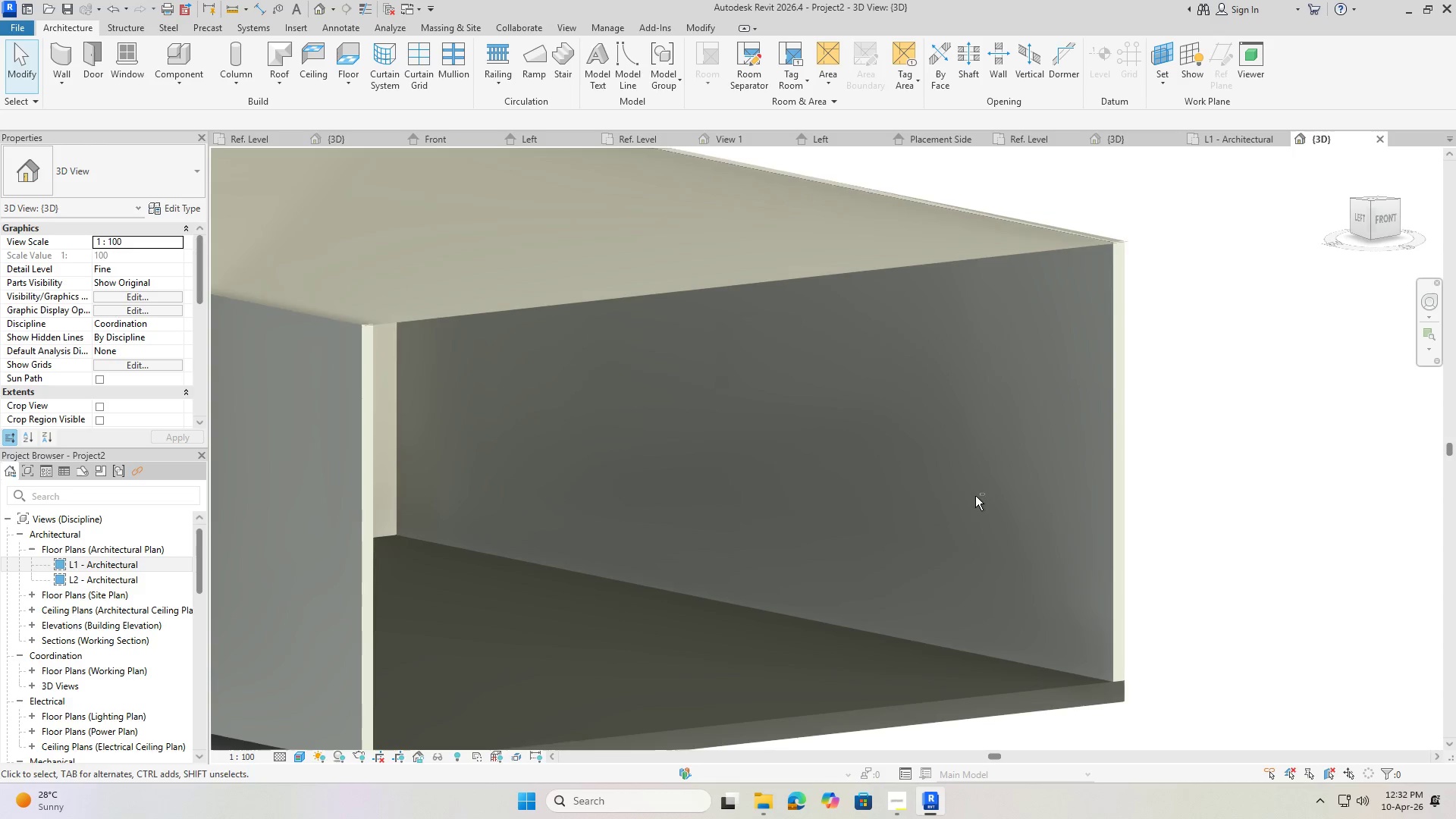 
left_click([905, 810])